 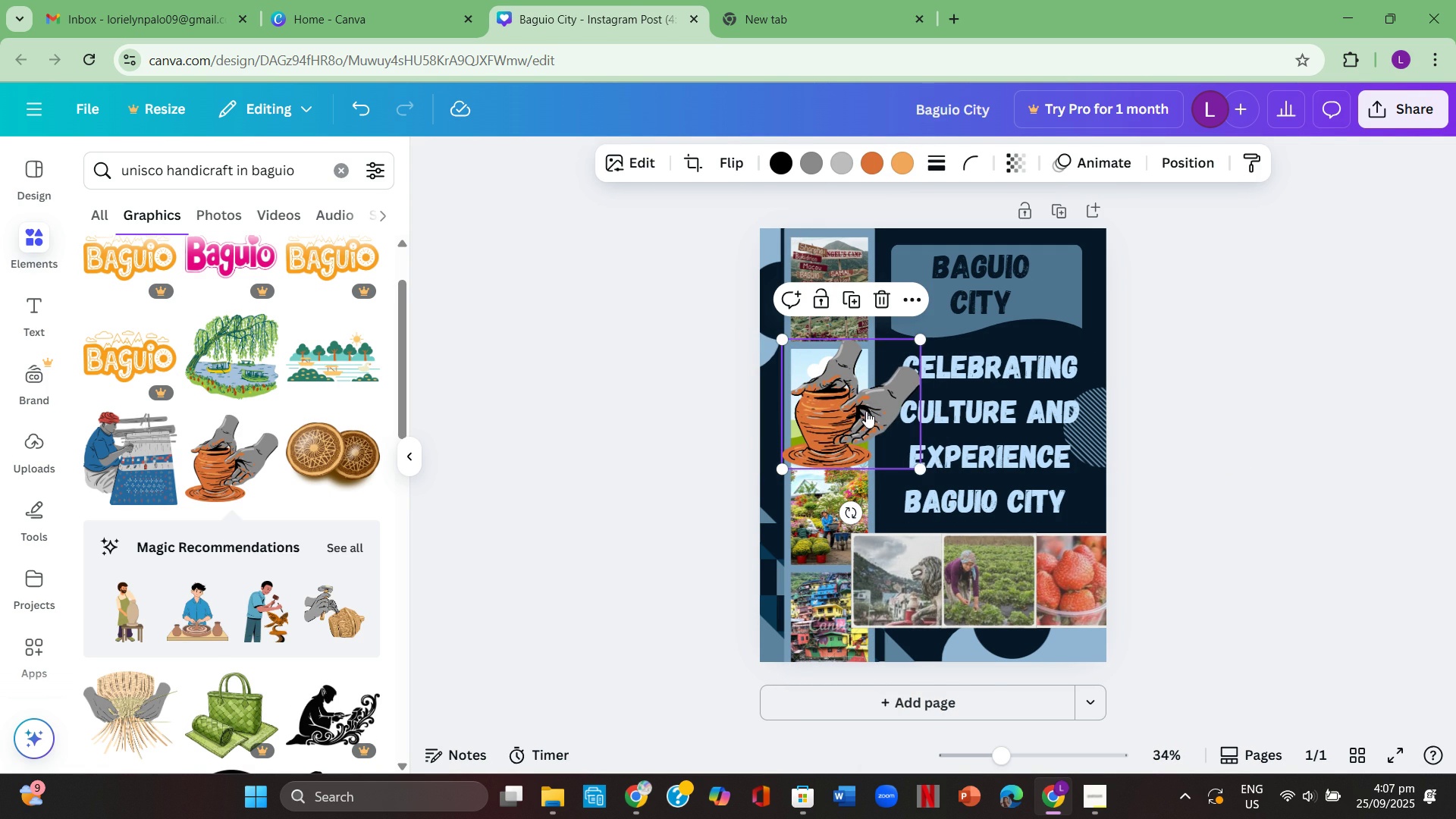 
right_click([866, 411])
 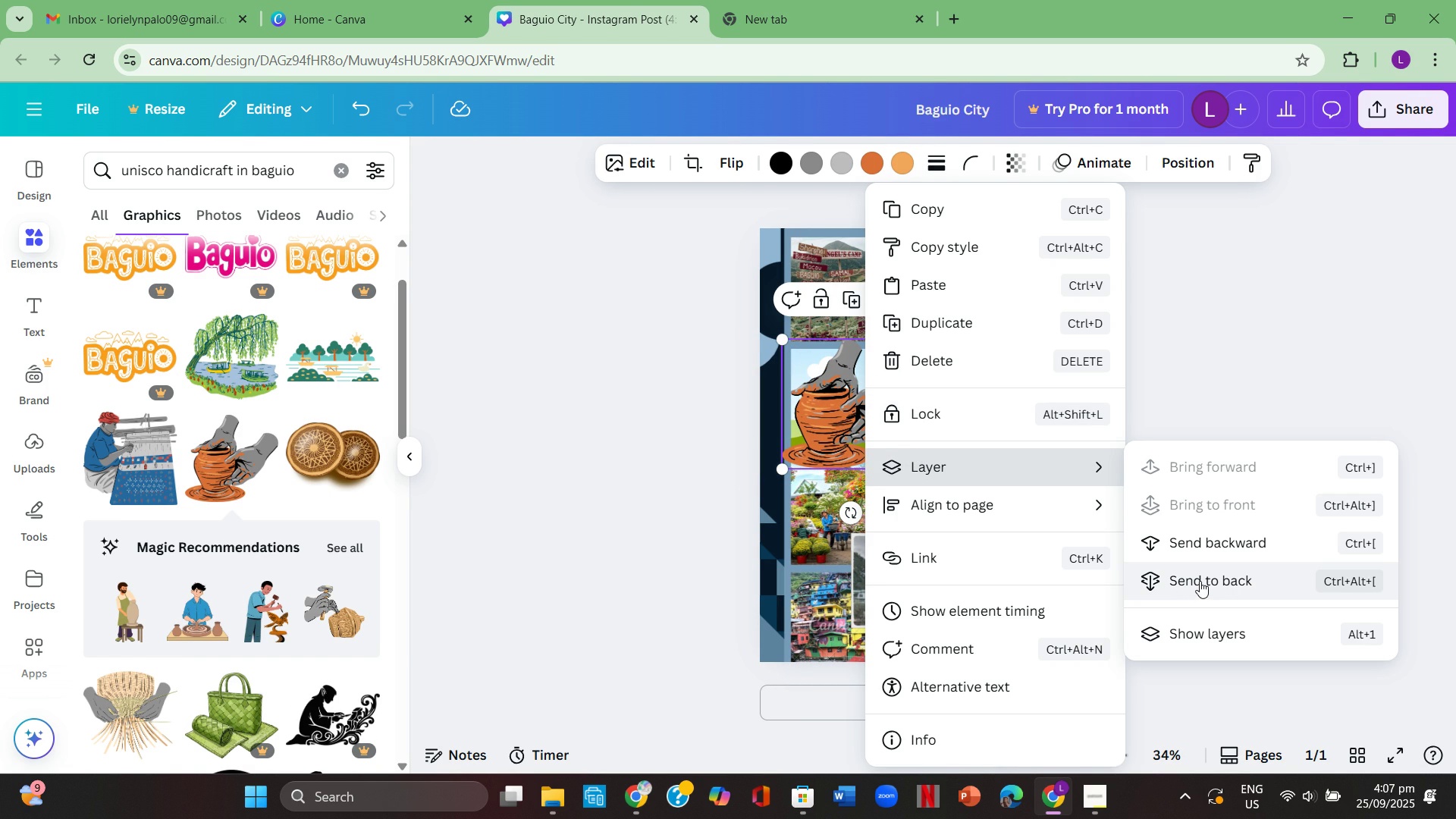 
wait(5.43)
 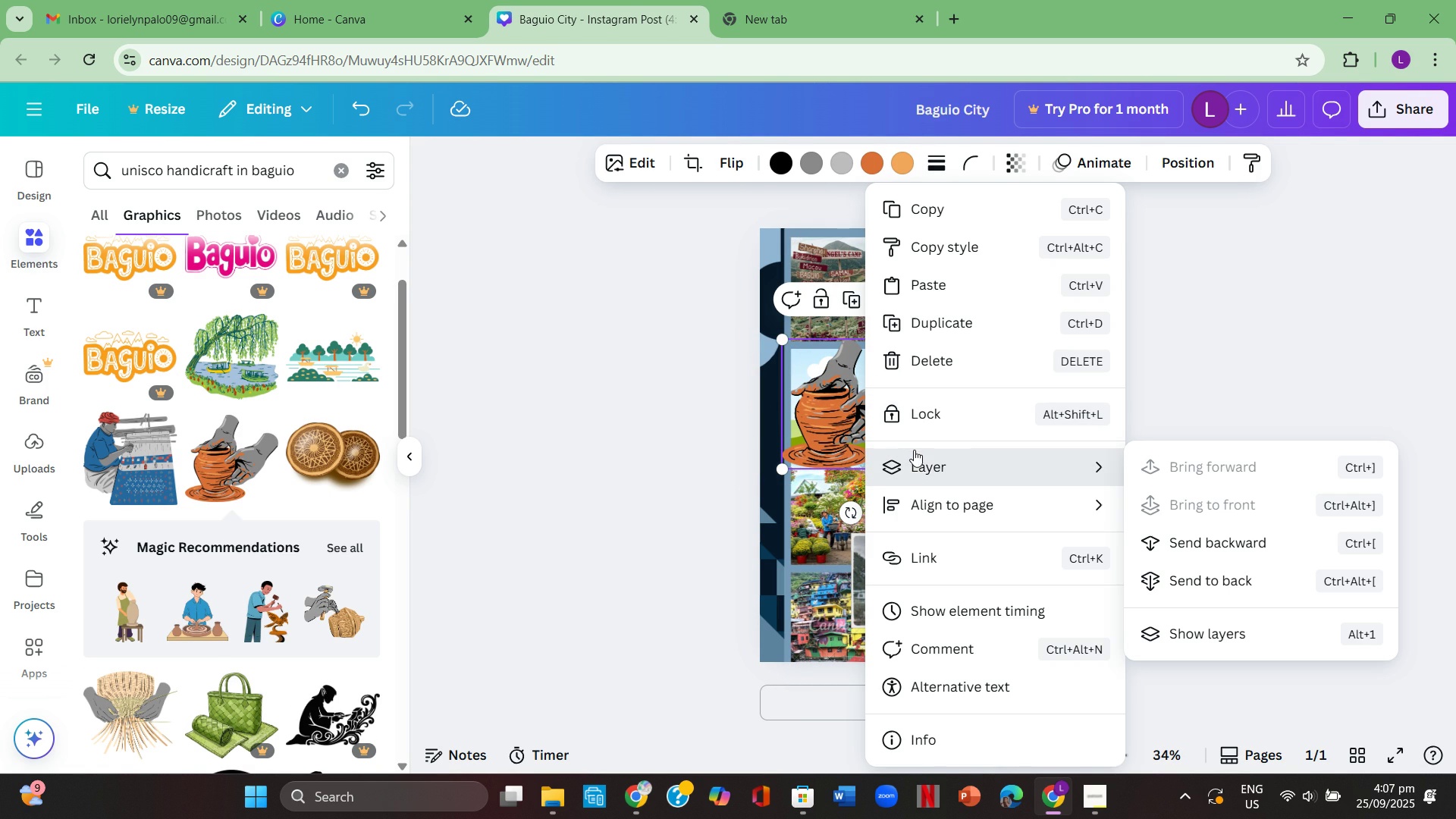 
left_click([1200, 580])
 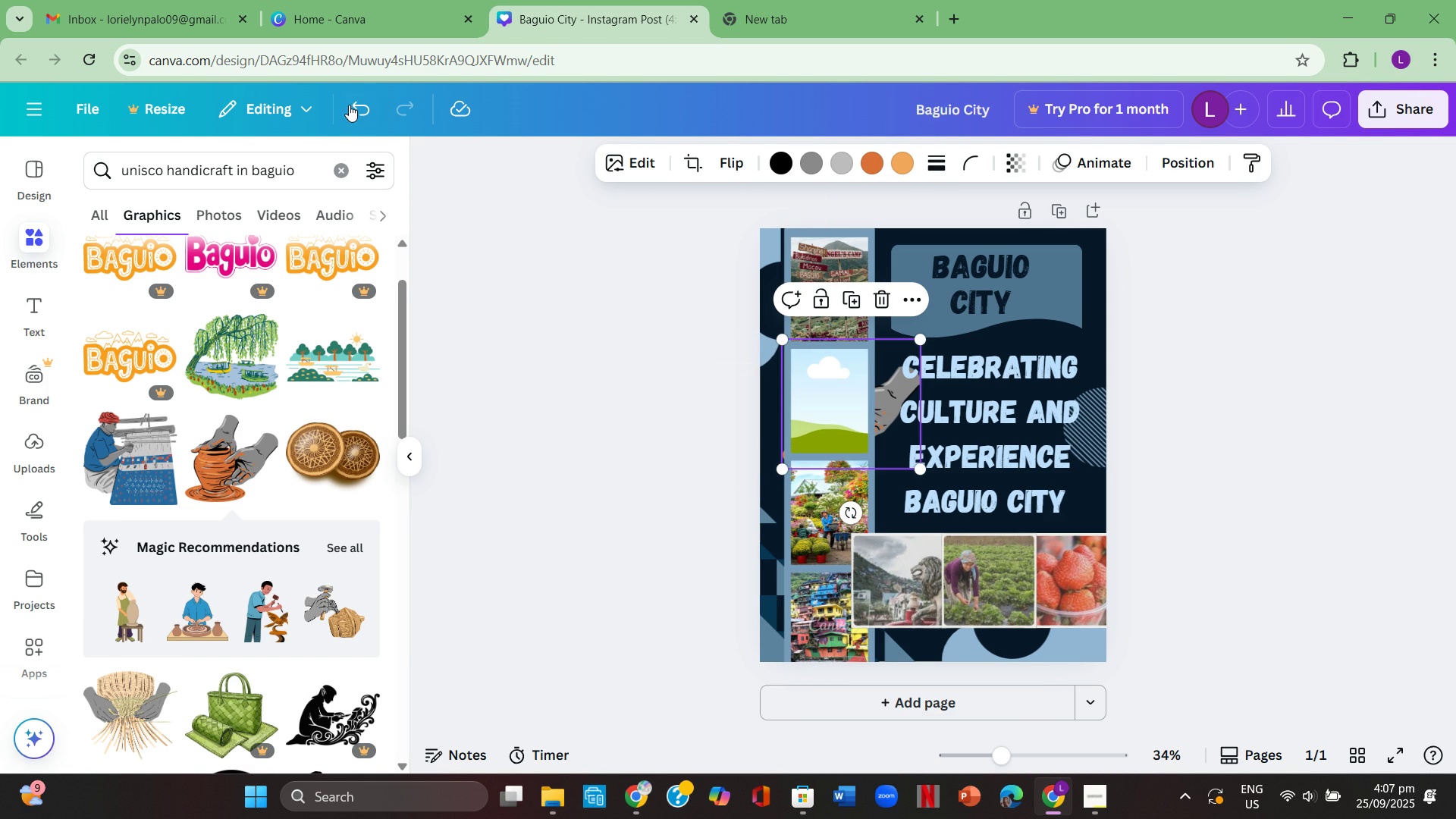 
left_click([349, 105])
 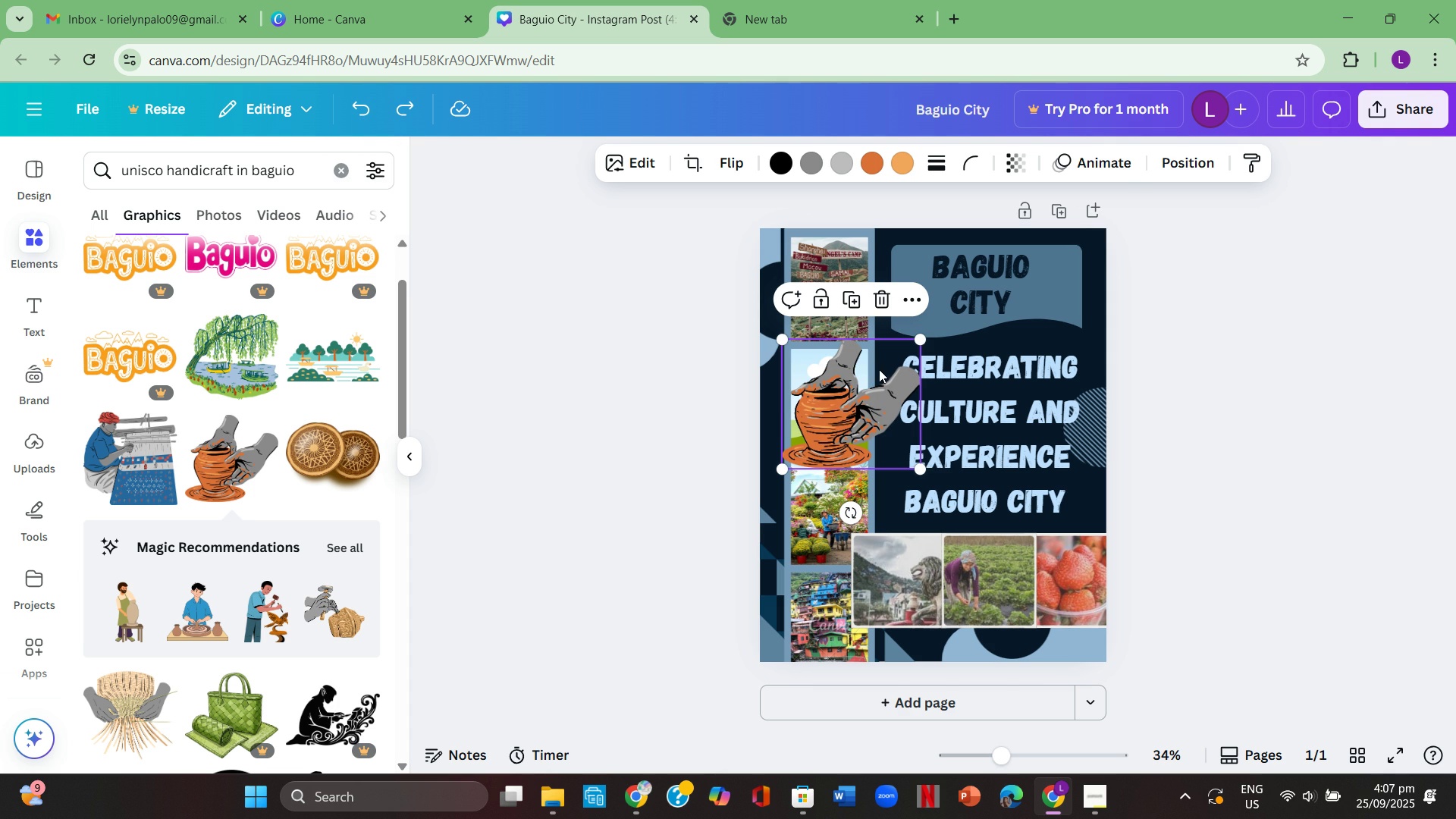 
mouse_move([893, 356])
 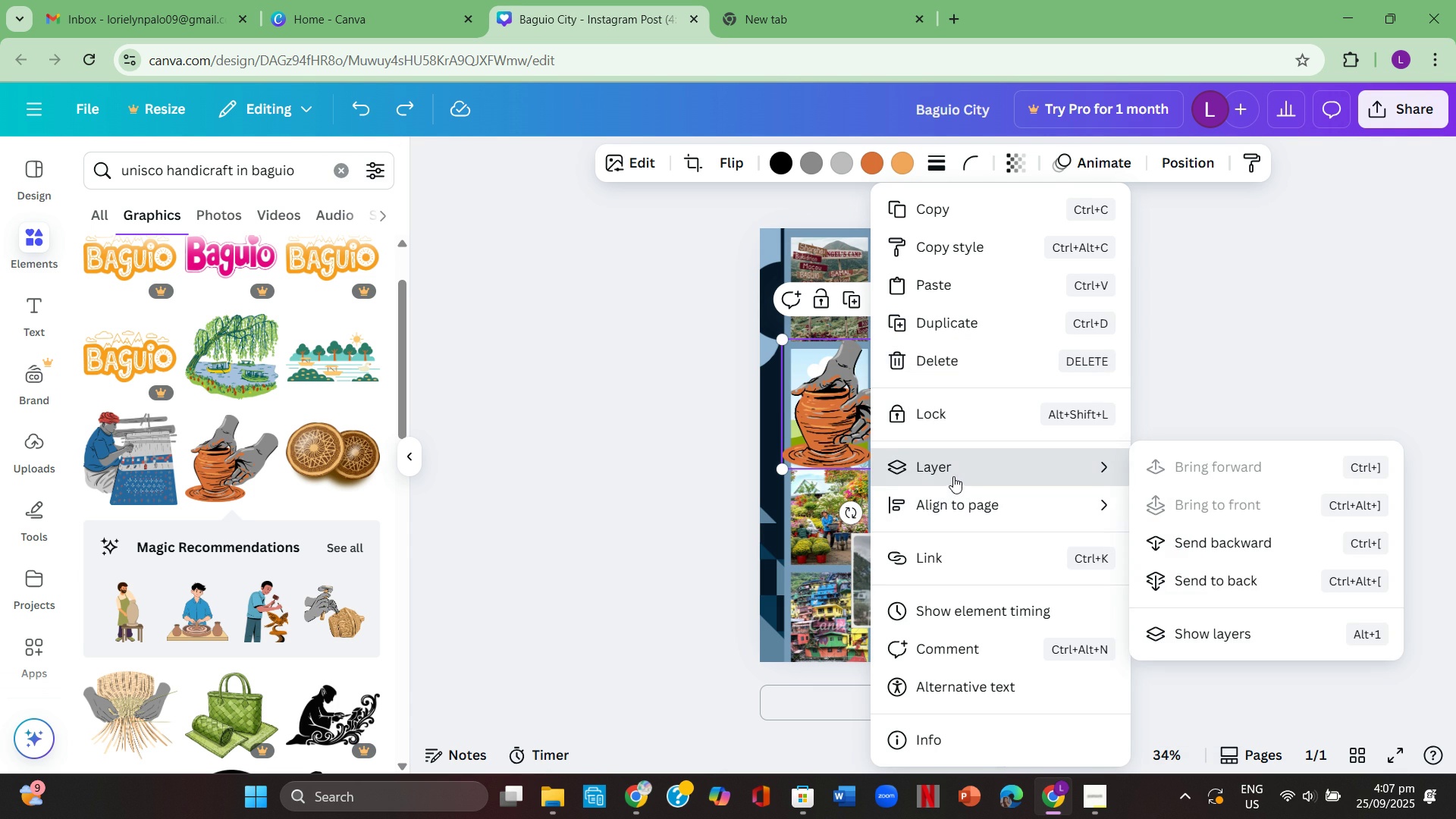 
wait(5.64)
 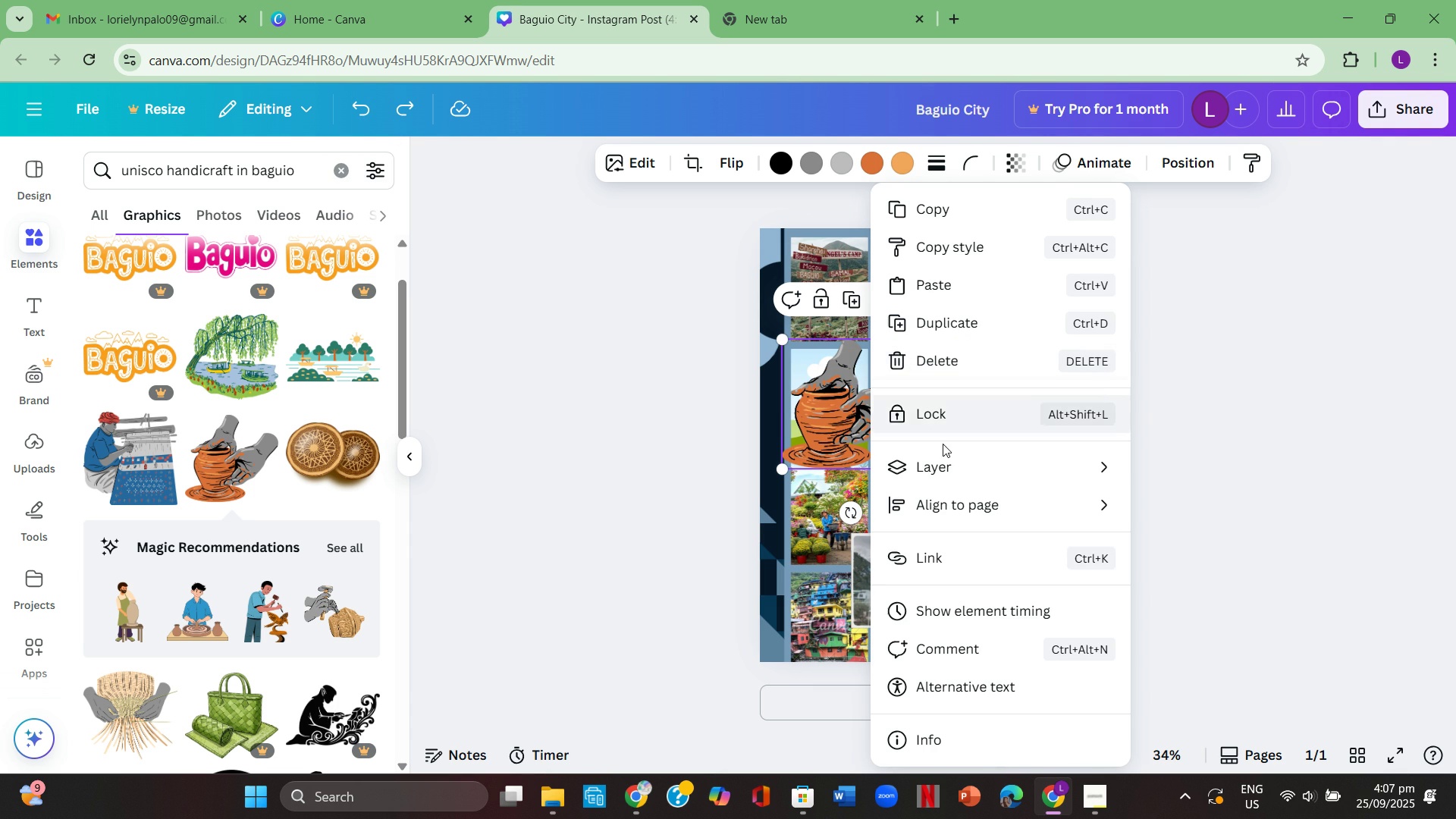 
double_click([825, 426])
 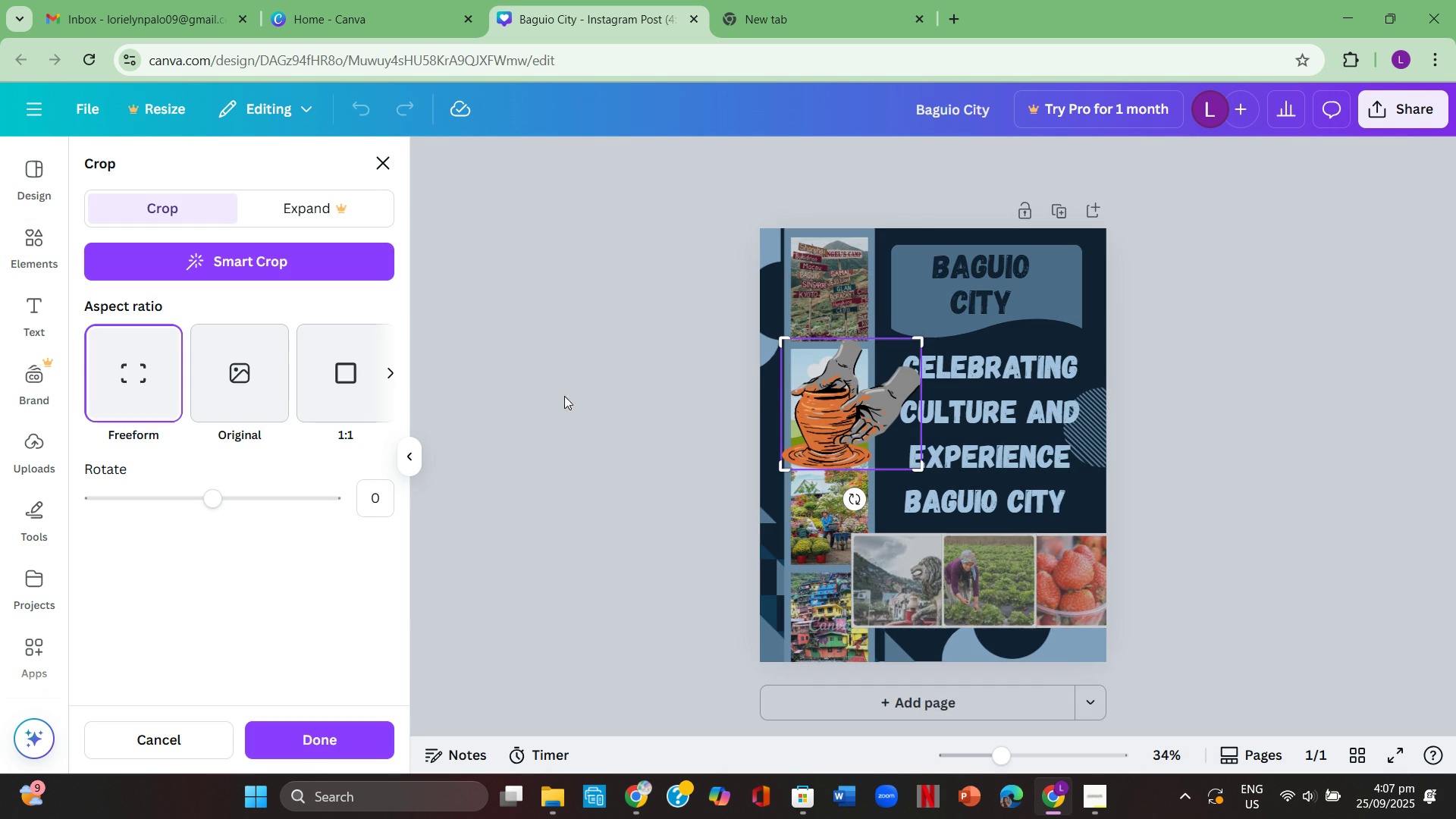 
left_click([564, 396])